 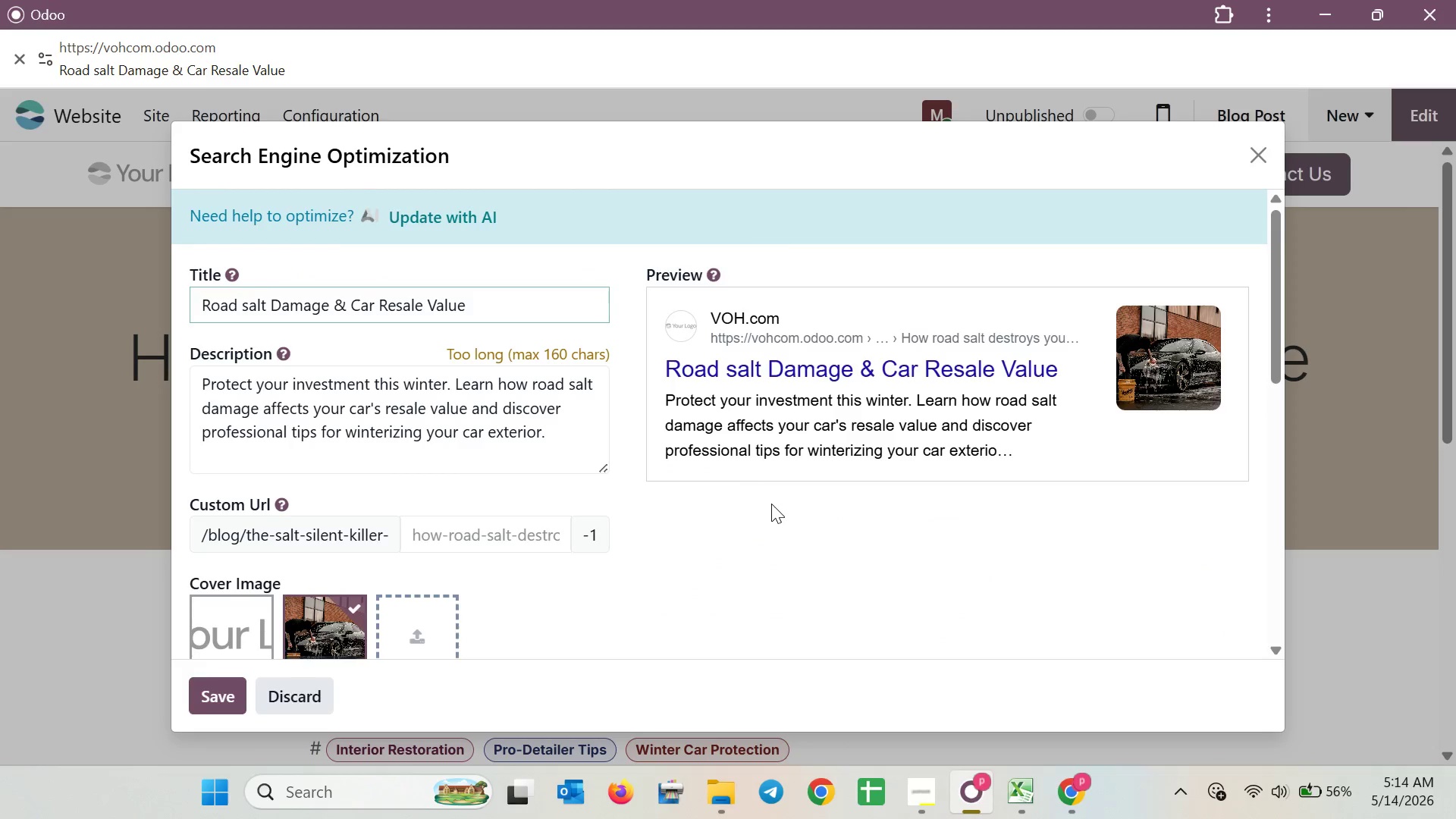 
scroll: coordinate [771, 504], scroll_direction: up, amount: 1.0
 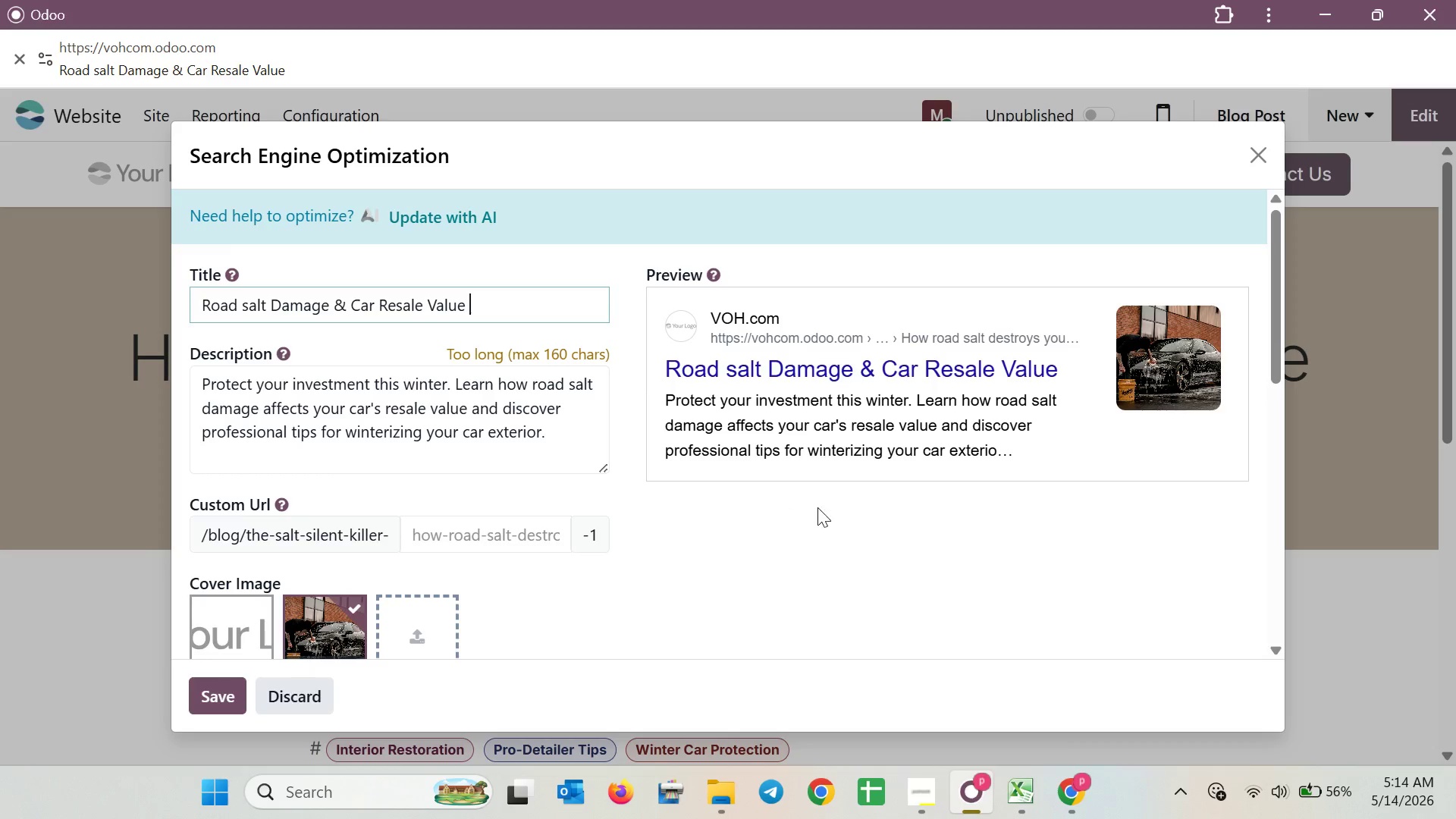 
key(Meta+Shift+S)
 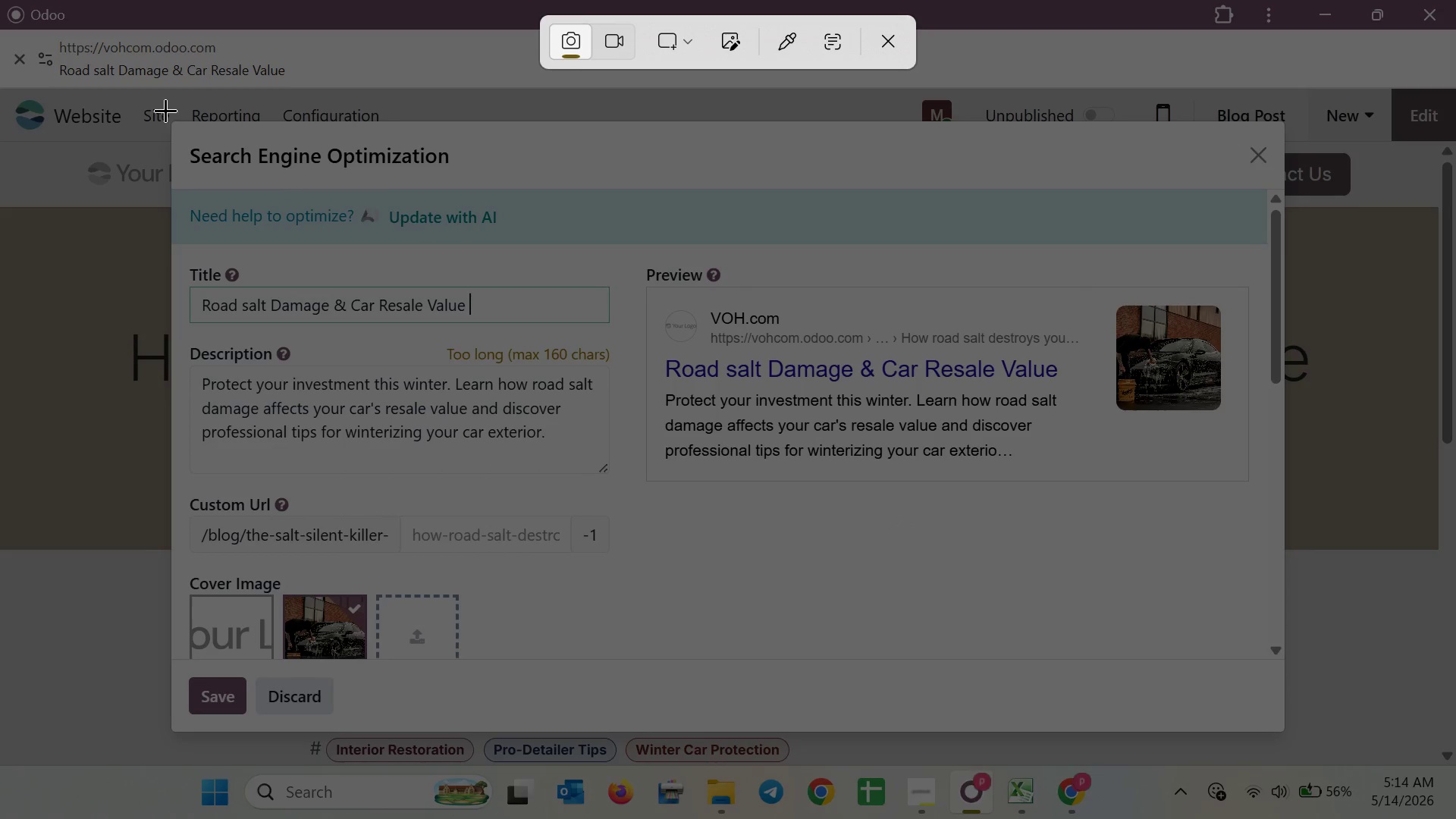 
left_click([667, 36])
 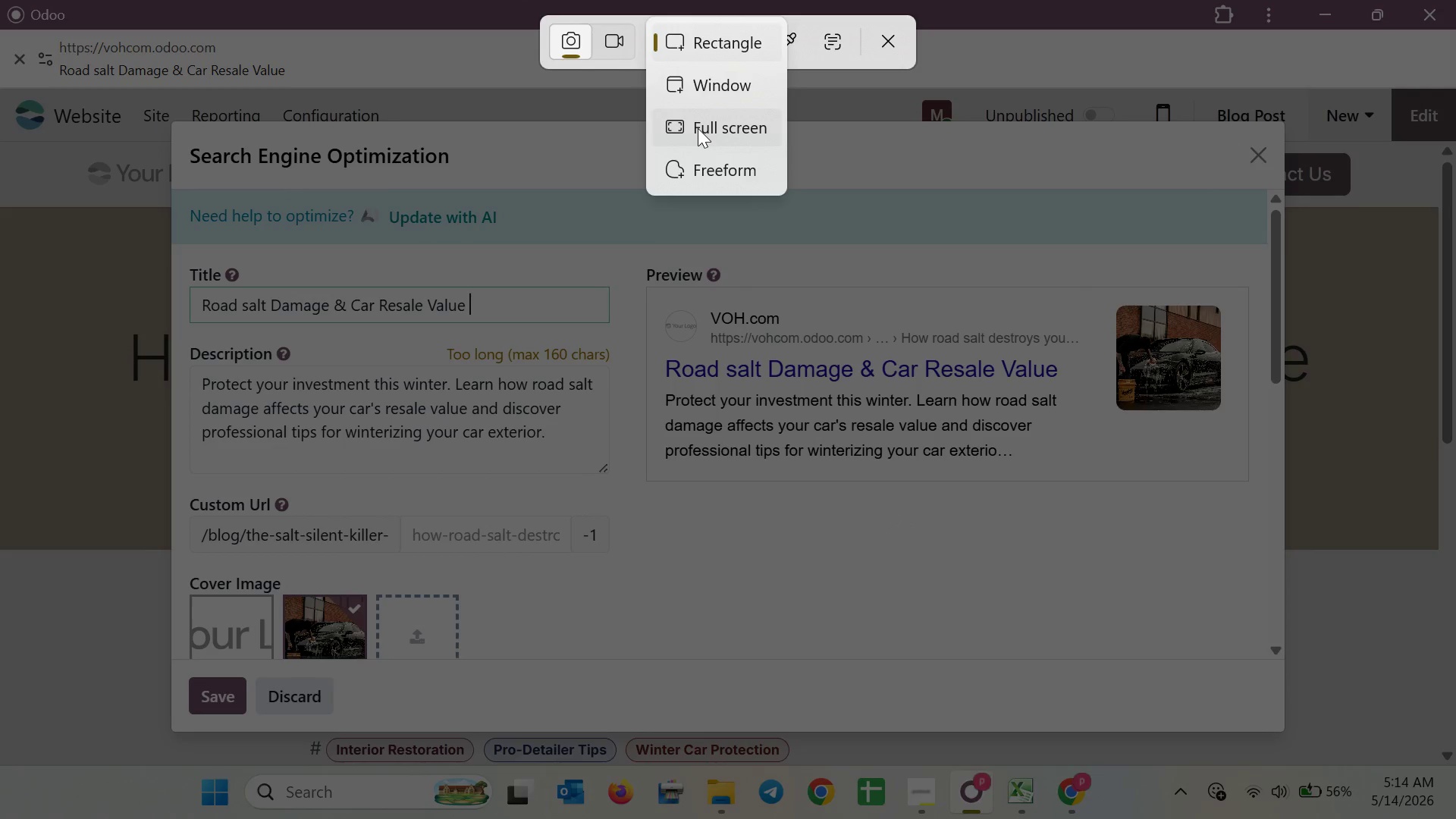 
left_click([698, 128])
 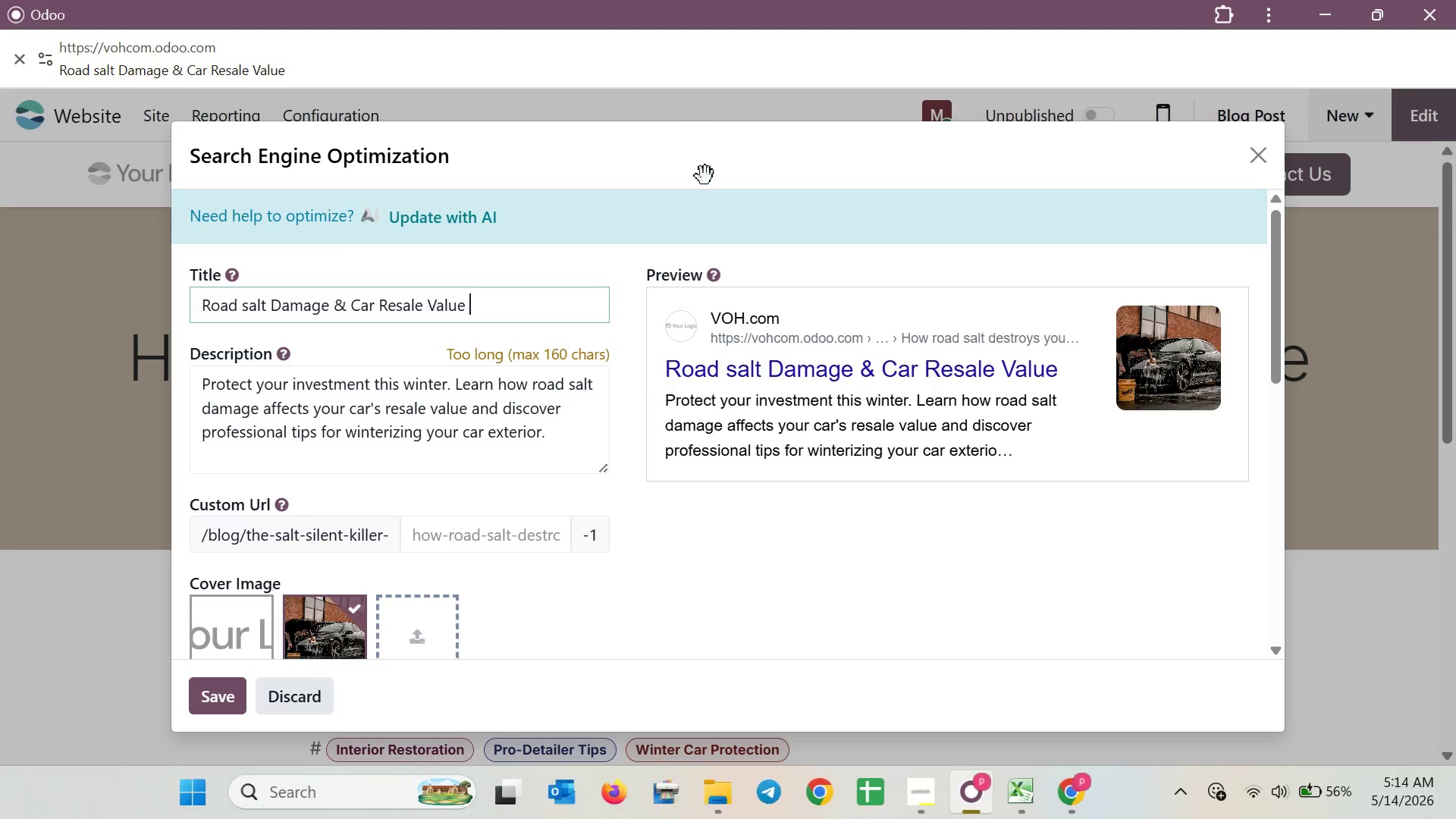 
scroll: coordinate [723, 331], scroll_direction: down, amount: 2.0
 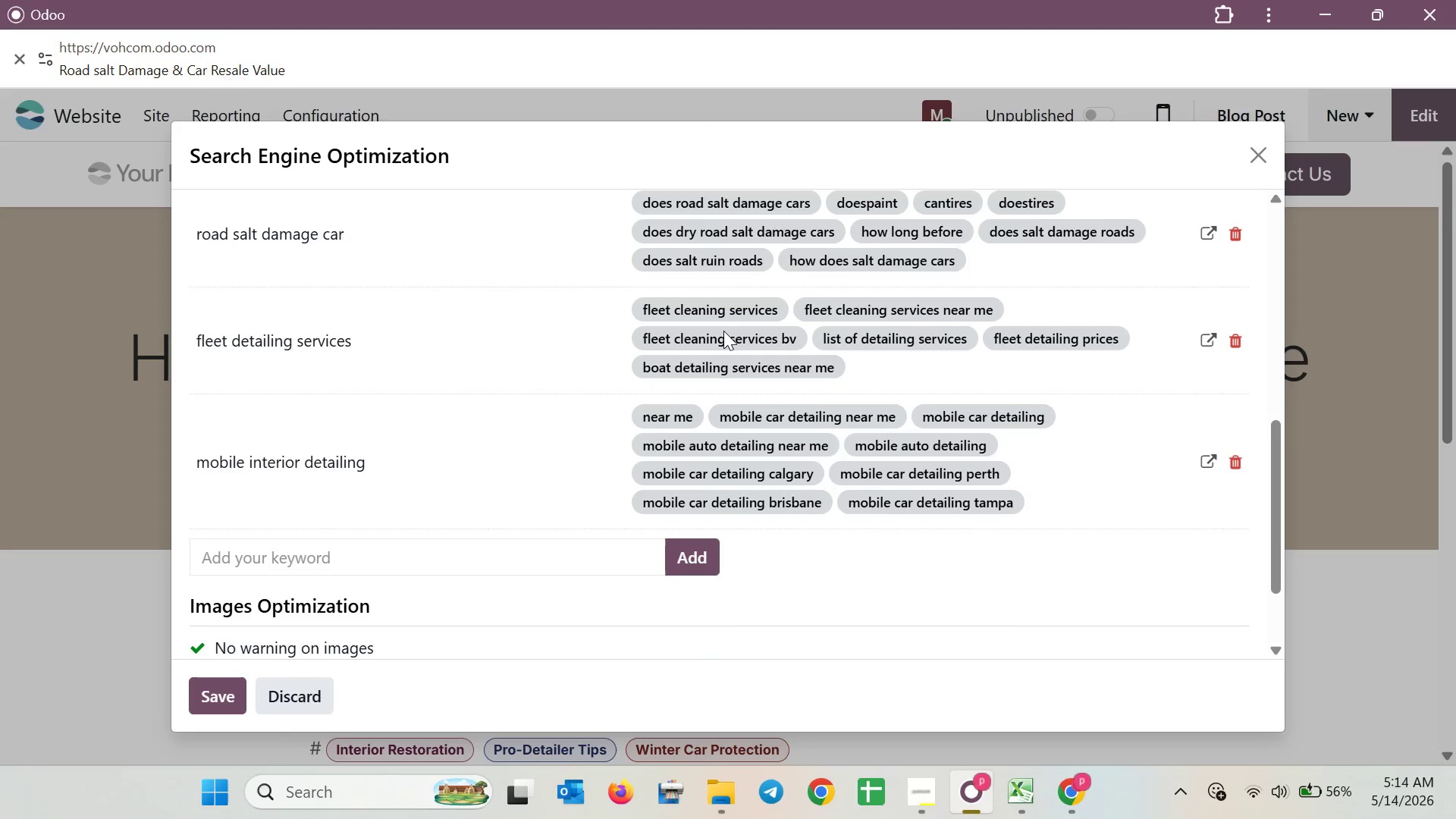 
scroll: coordinate [723, 331], scroll_direction: up, amount: 1.0
 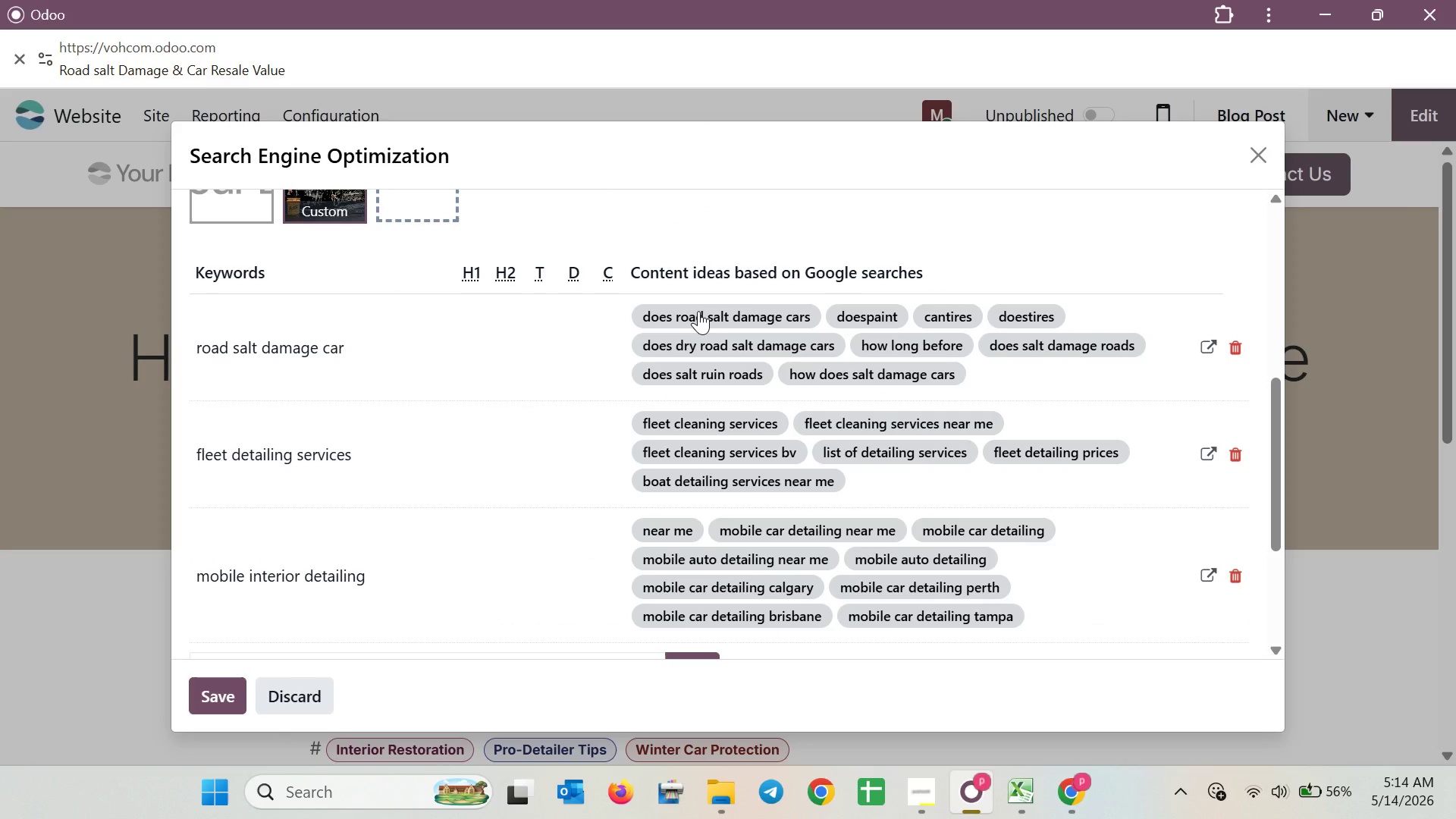 
hold_key(key=MetaLeft, duration=0.52)